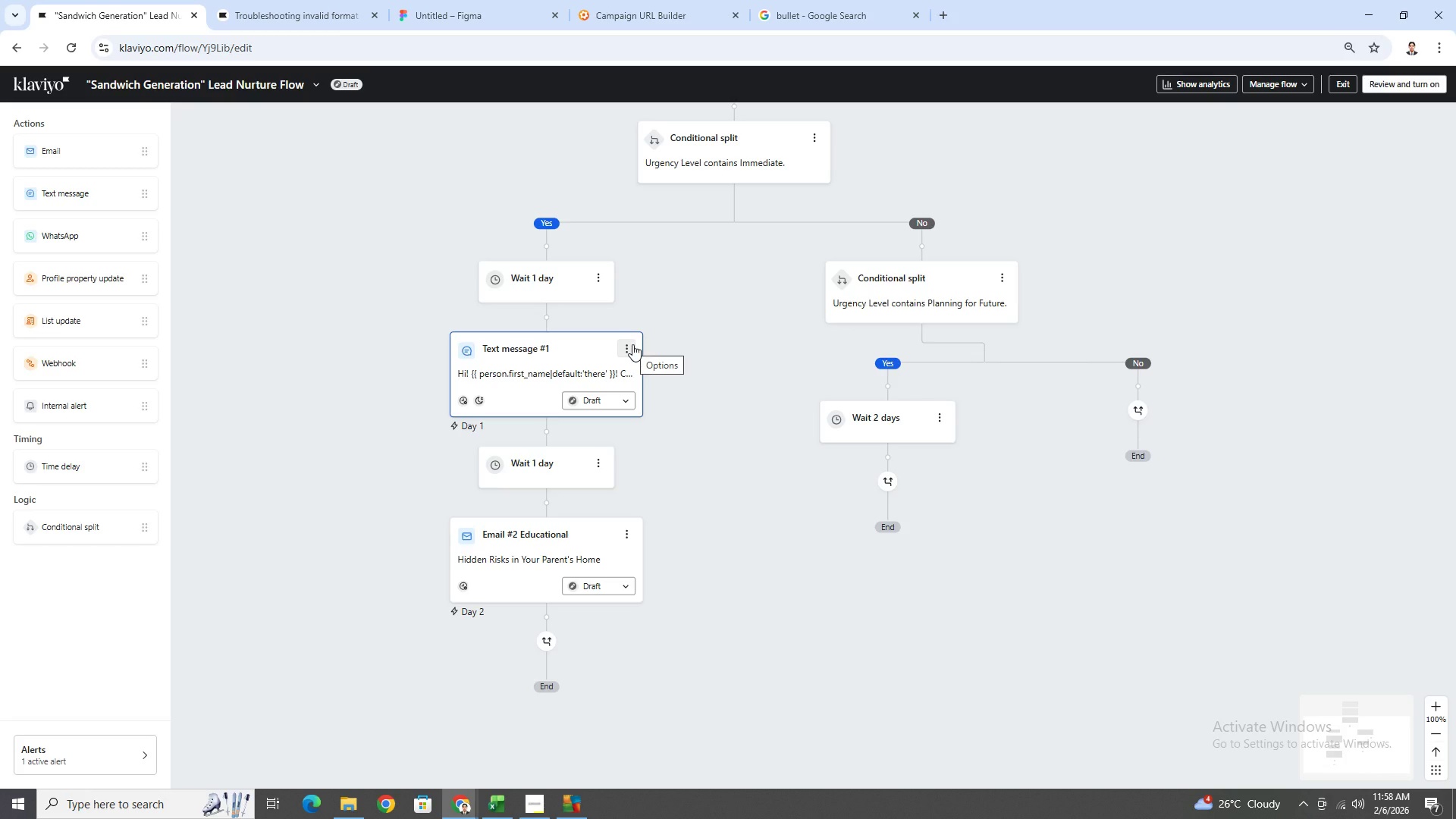 
wait(6.4)
 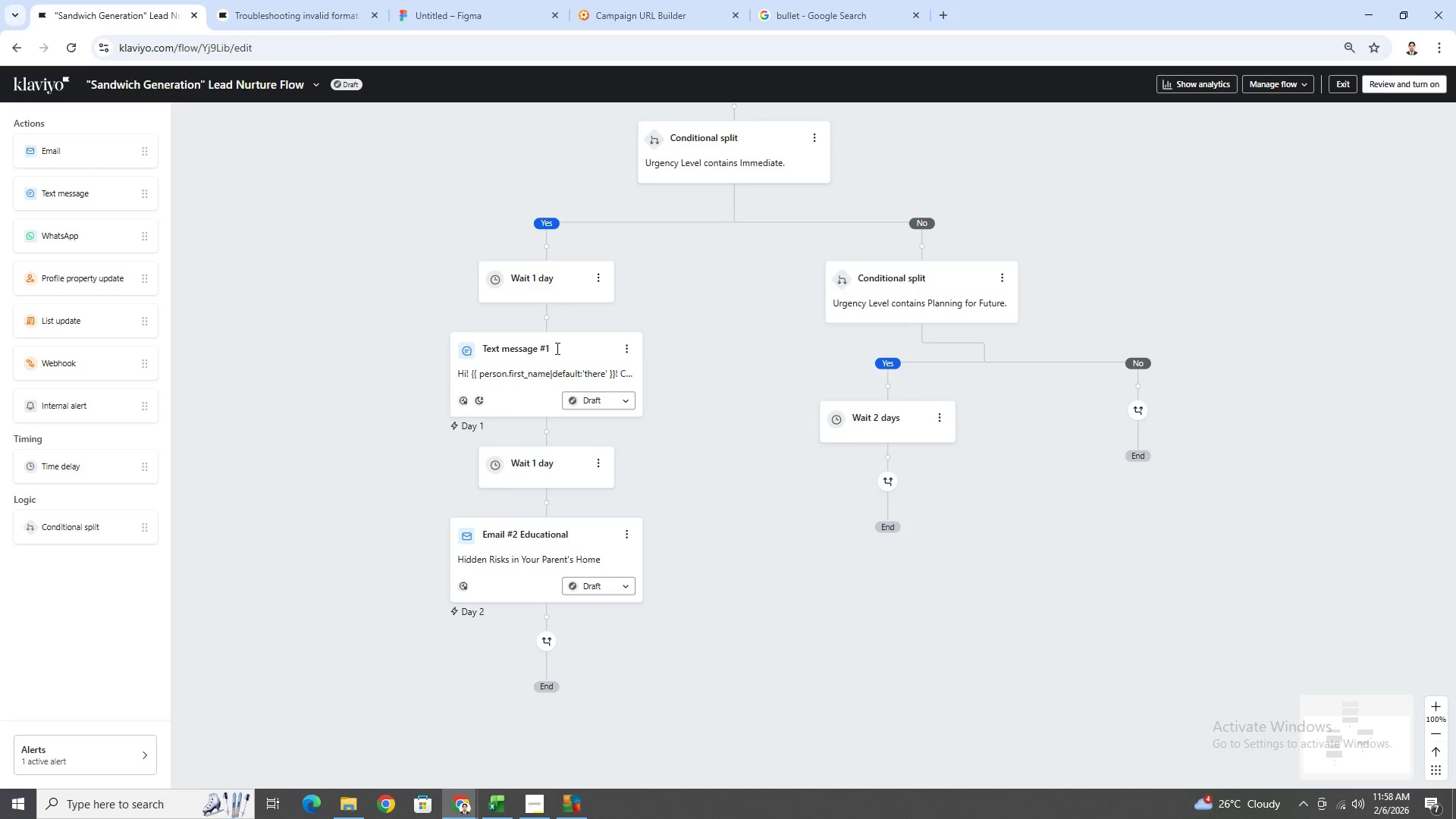 
scroll: coordinate [673, 514], scroll_direction: up, amount: 2.0
 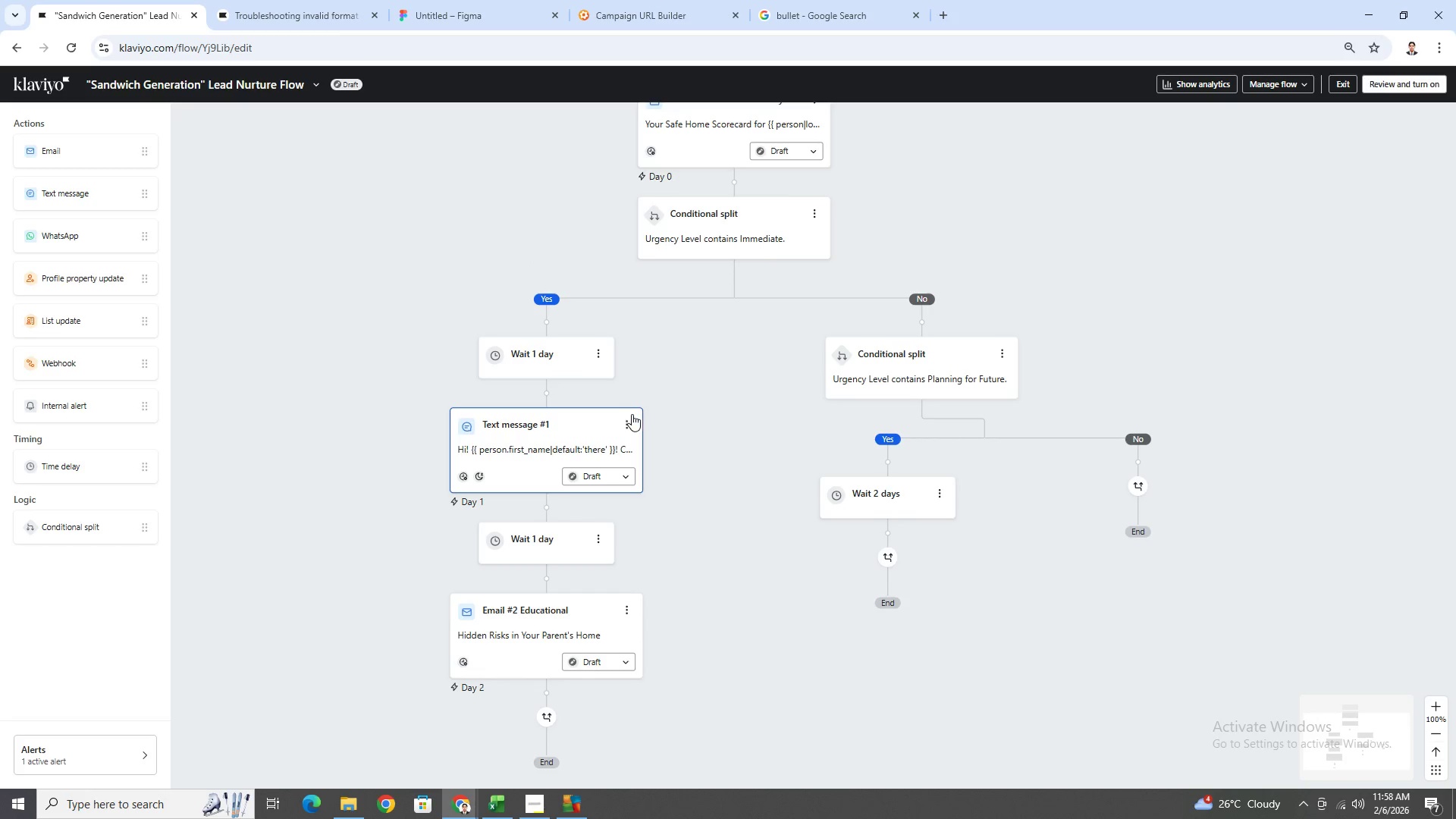 
left_click([632, 416])
 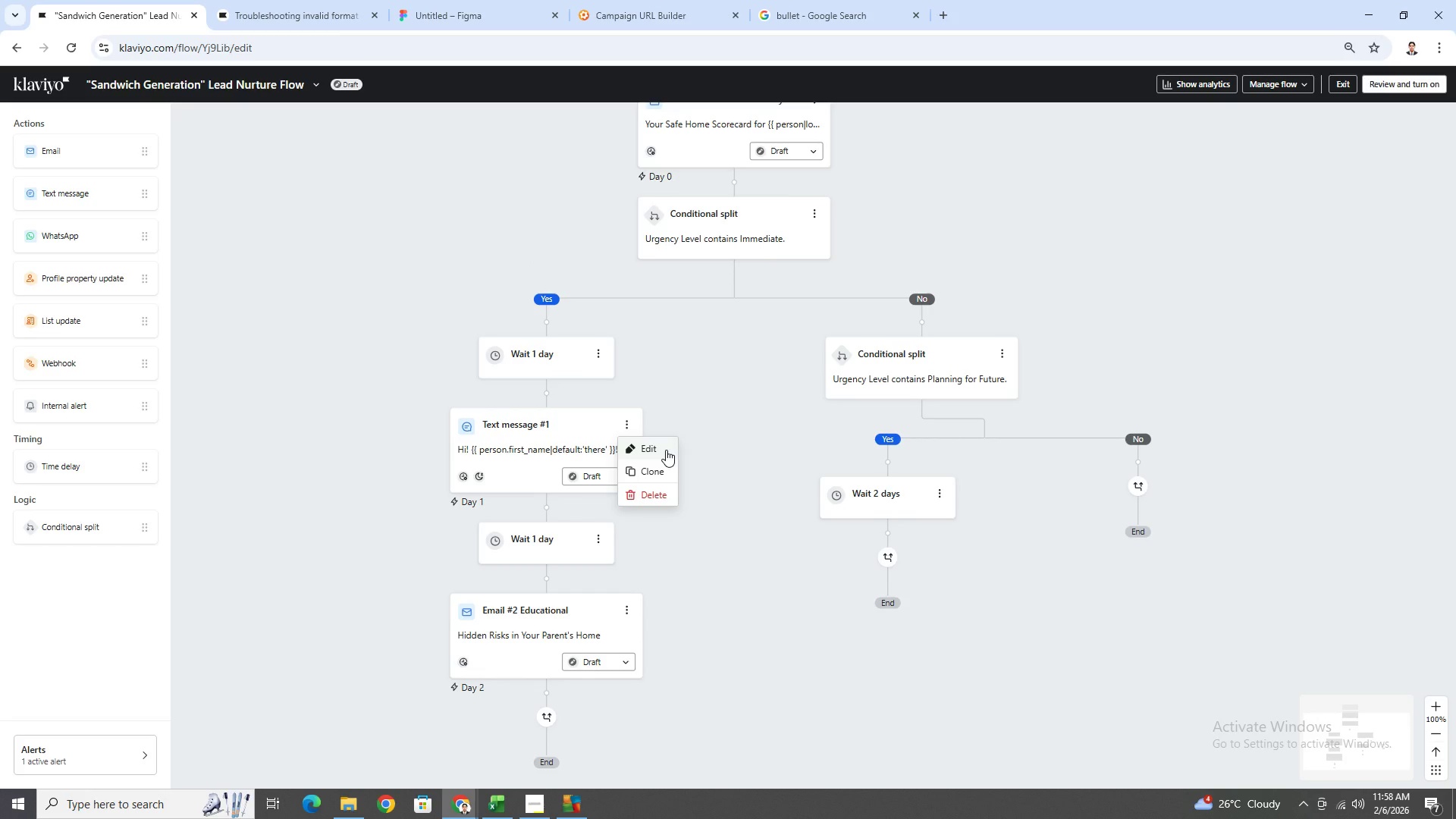 
left_click([666, 450])
 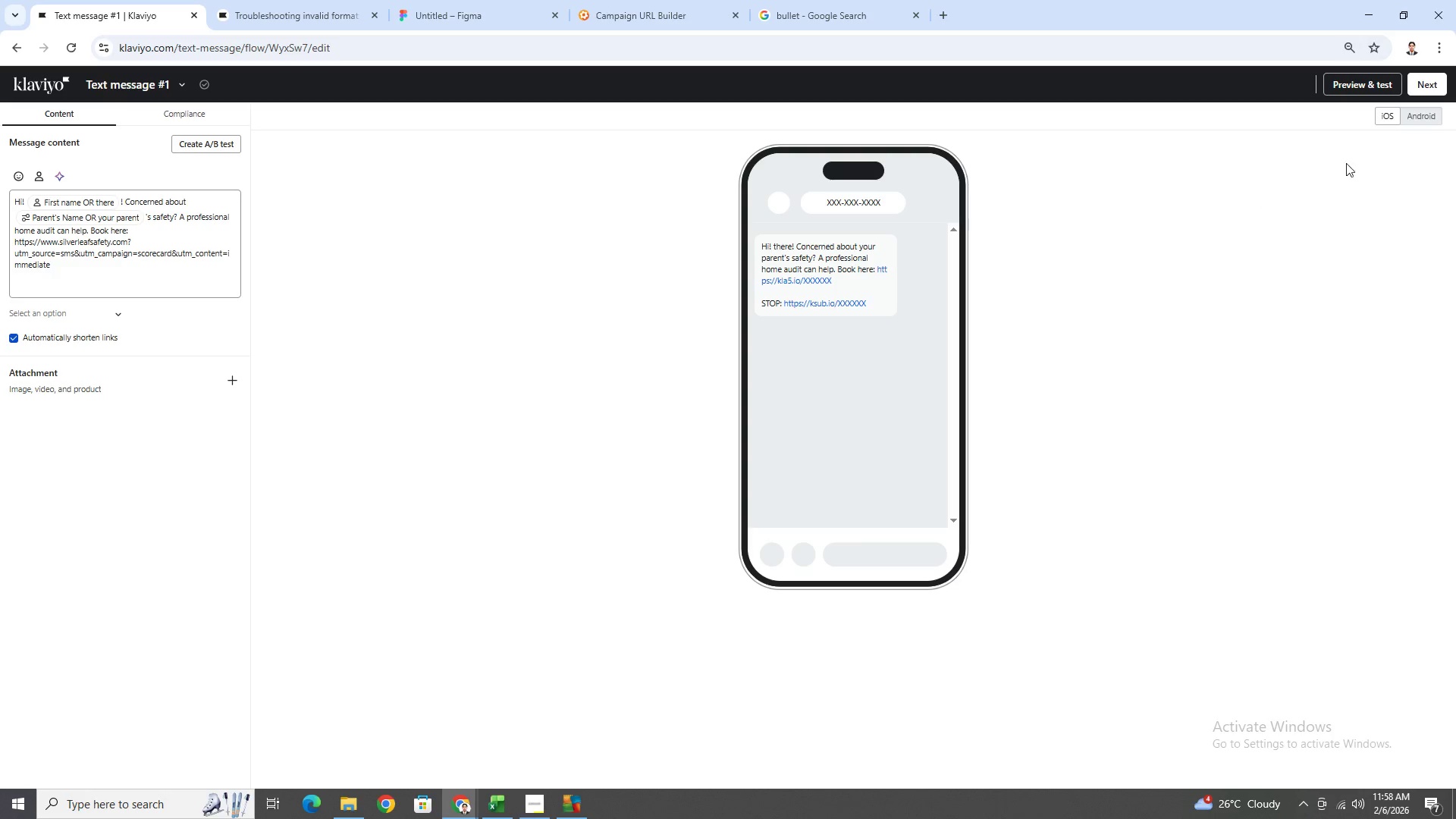 
wait(10.06)
 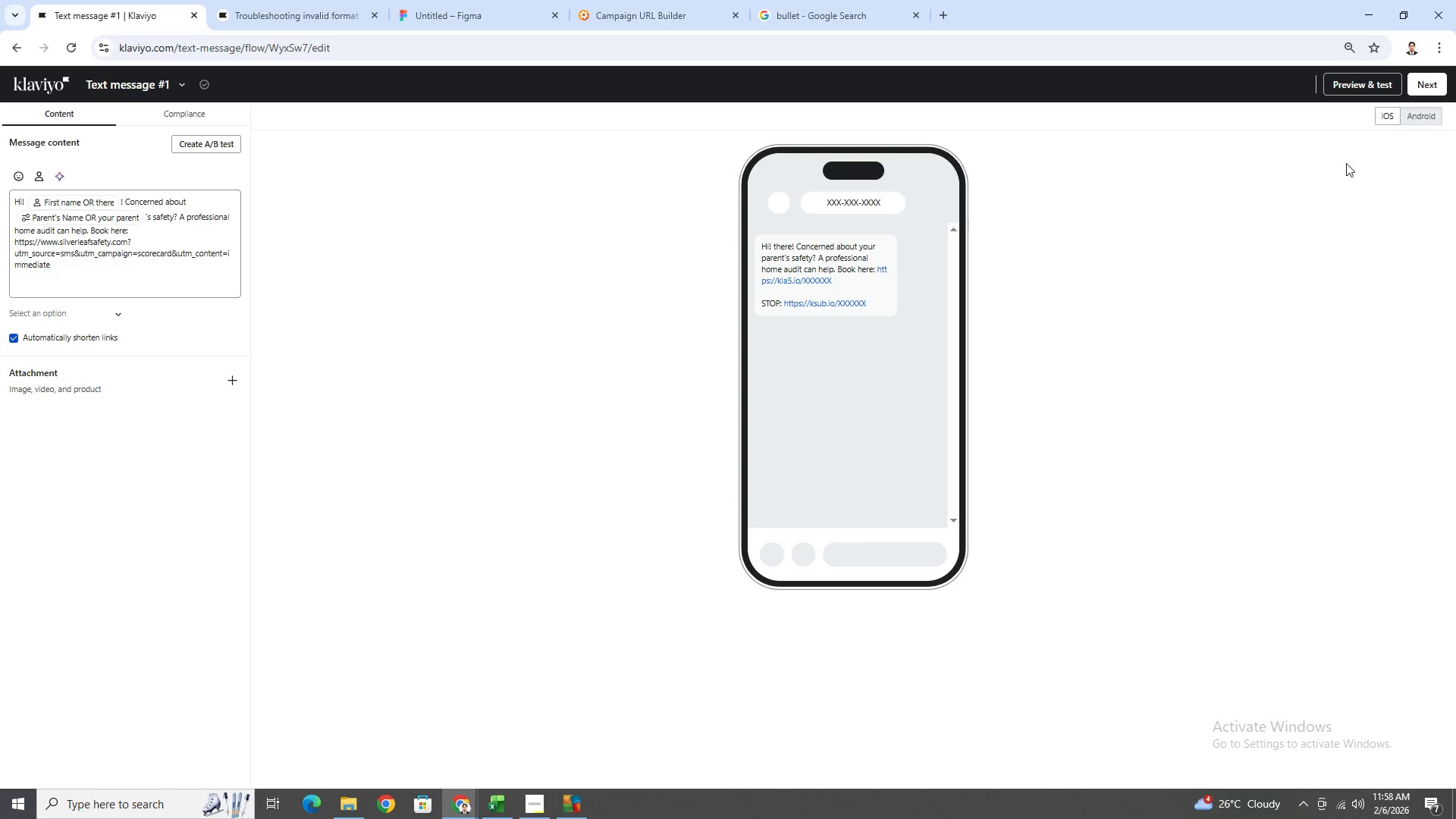 
left_click([1429, 86])
 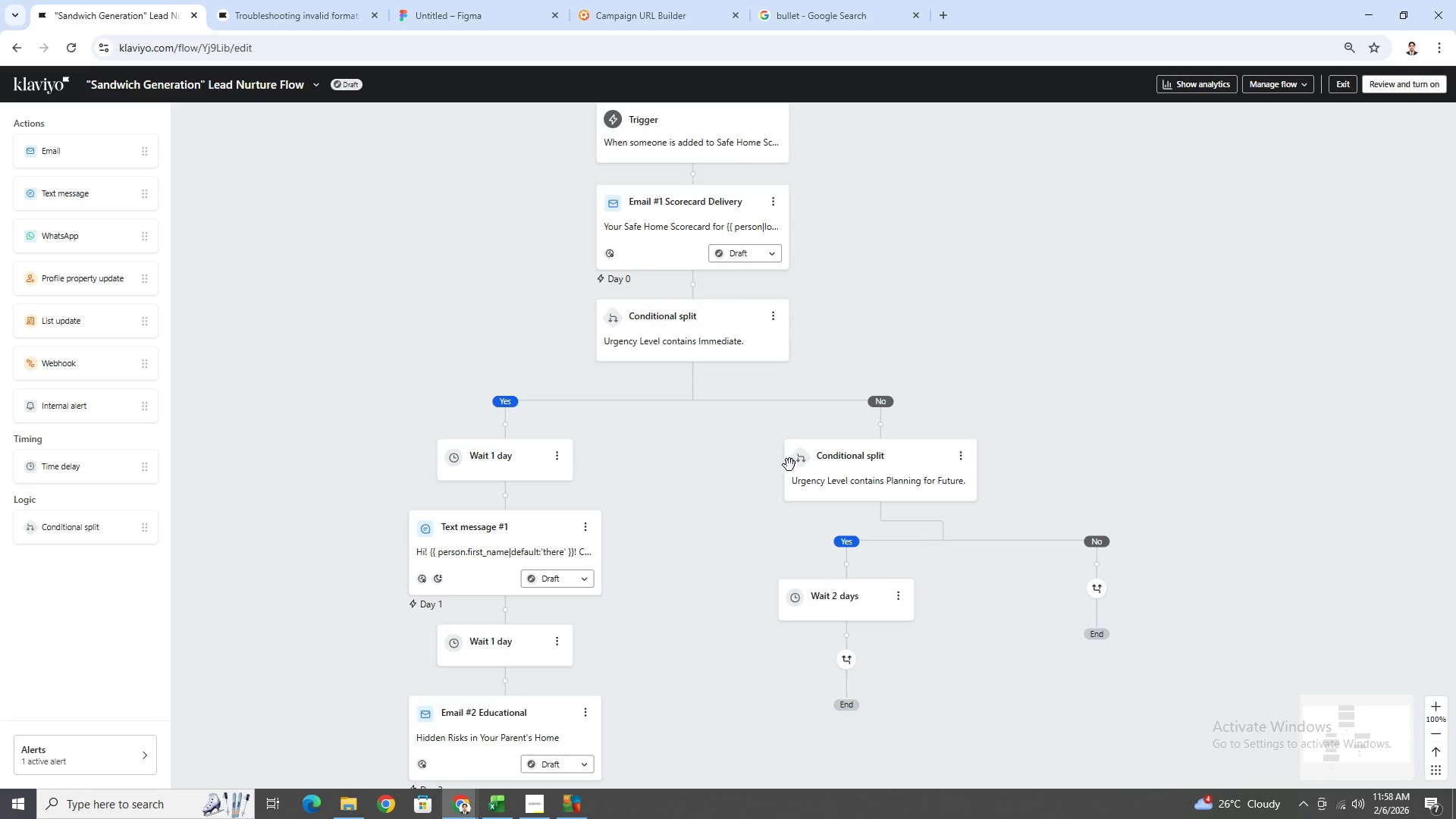 
left_click_drag(start_coordinate=[646, 609], to_coordinate=[682, 579])
 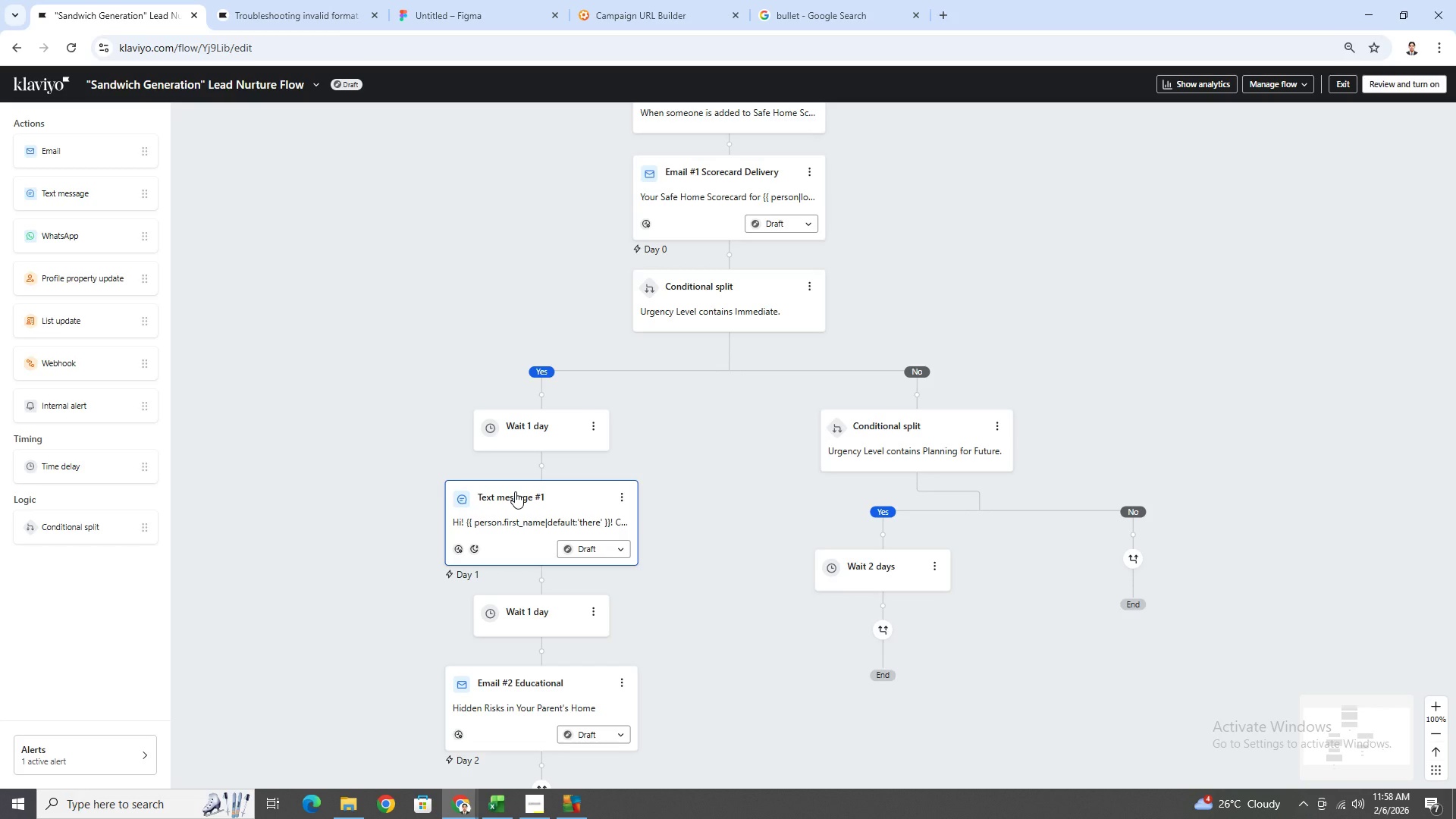 
double_click([515, 491])
 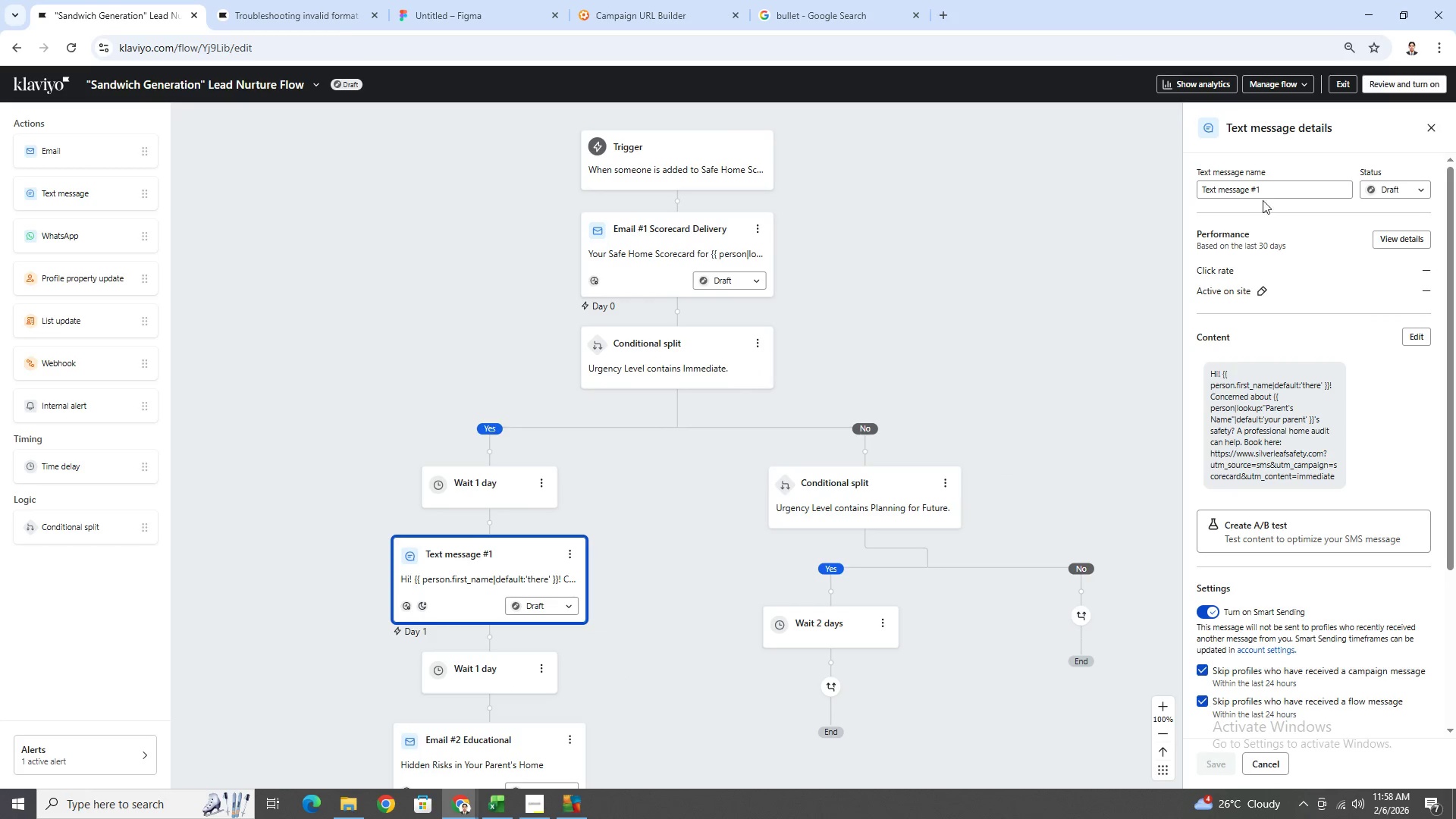 
double_click([1271, 190])
 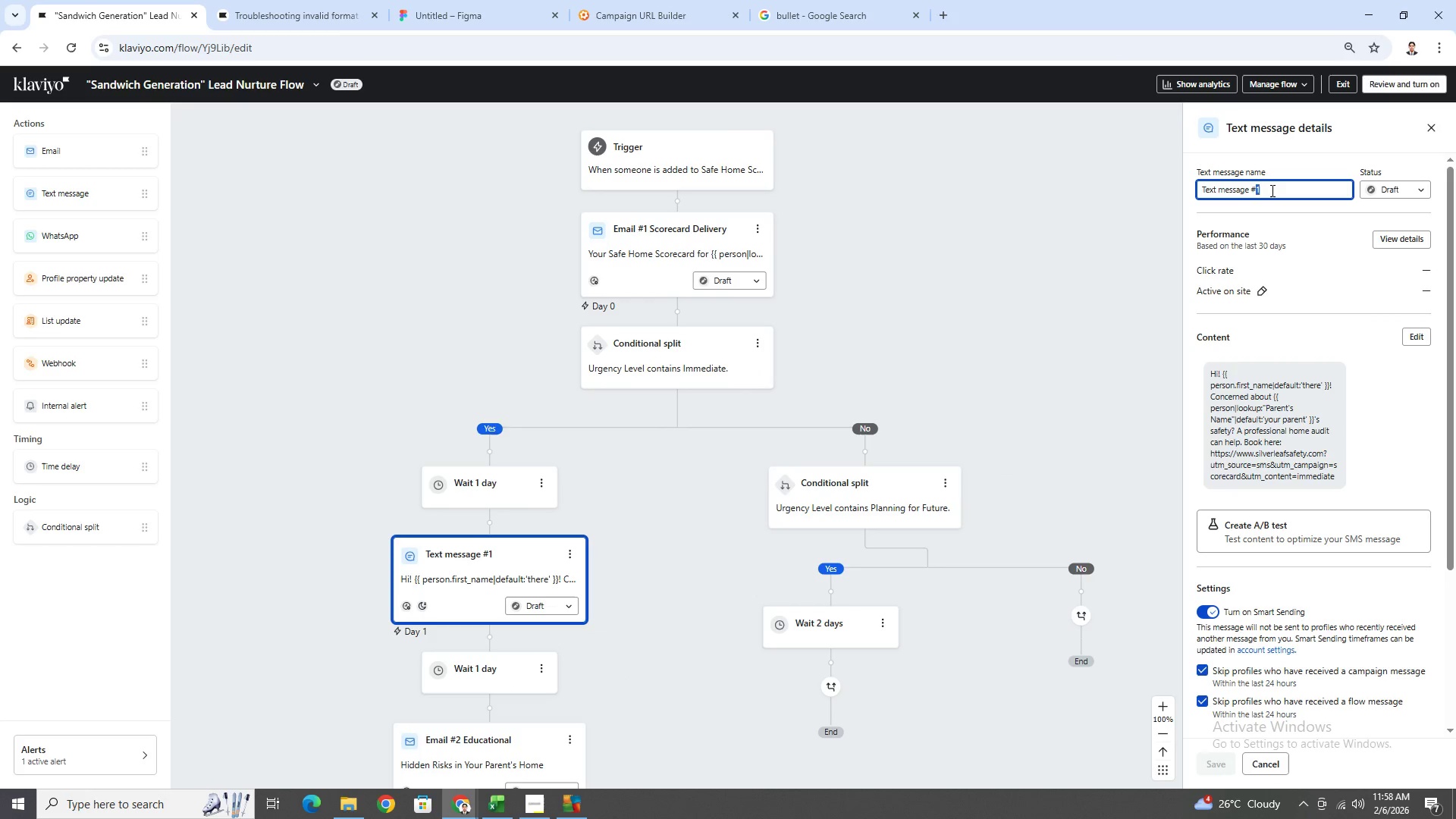 
triple_click([1271, 190])
 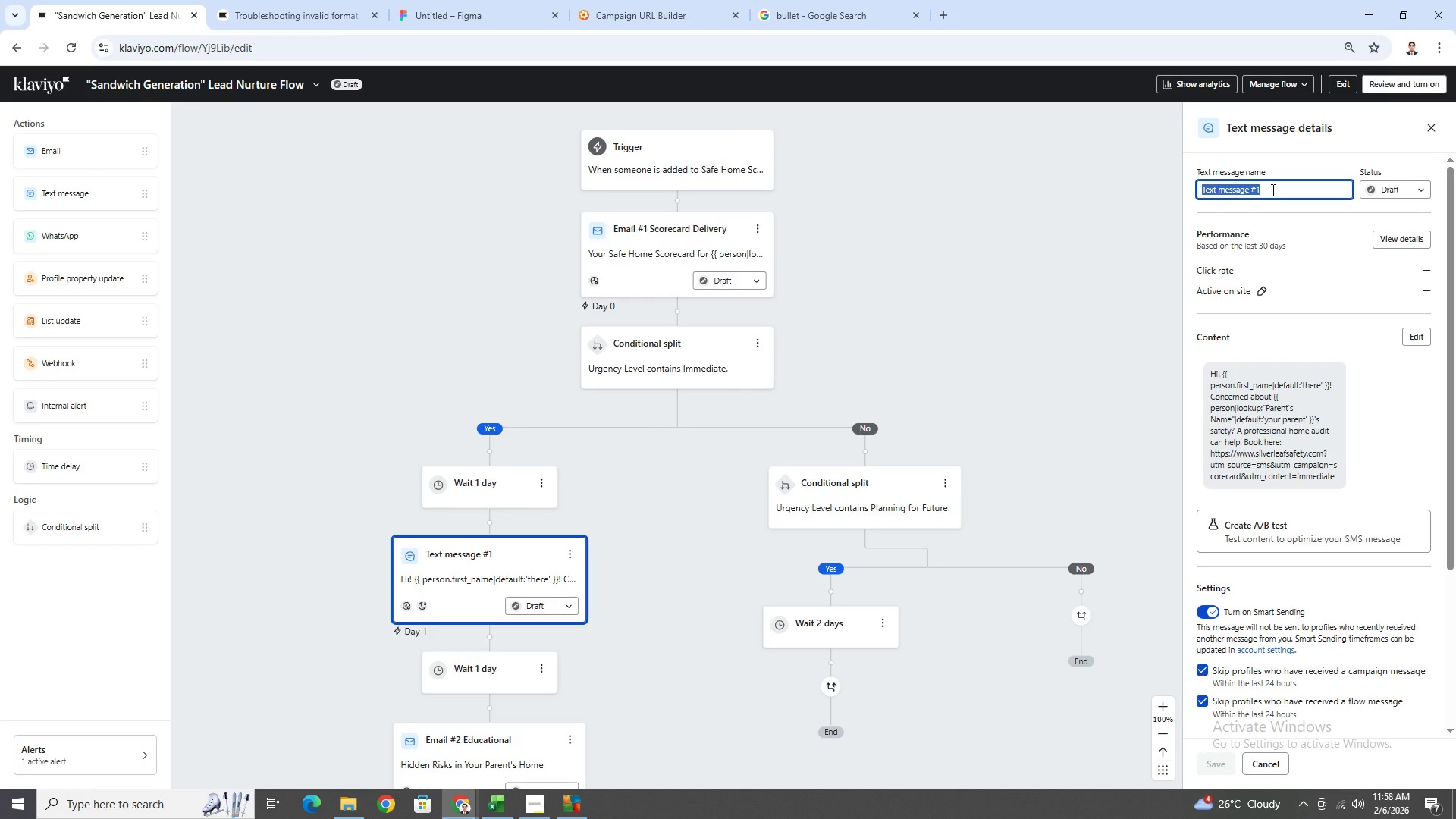 
left_click([1272, 190])
 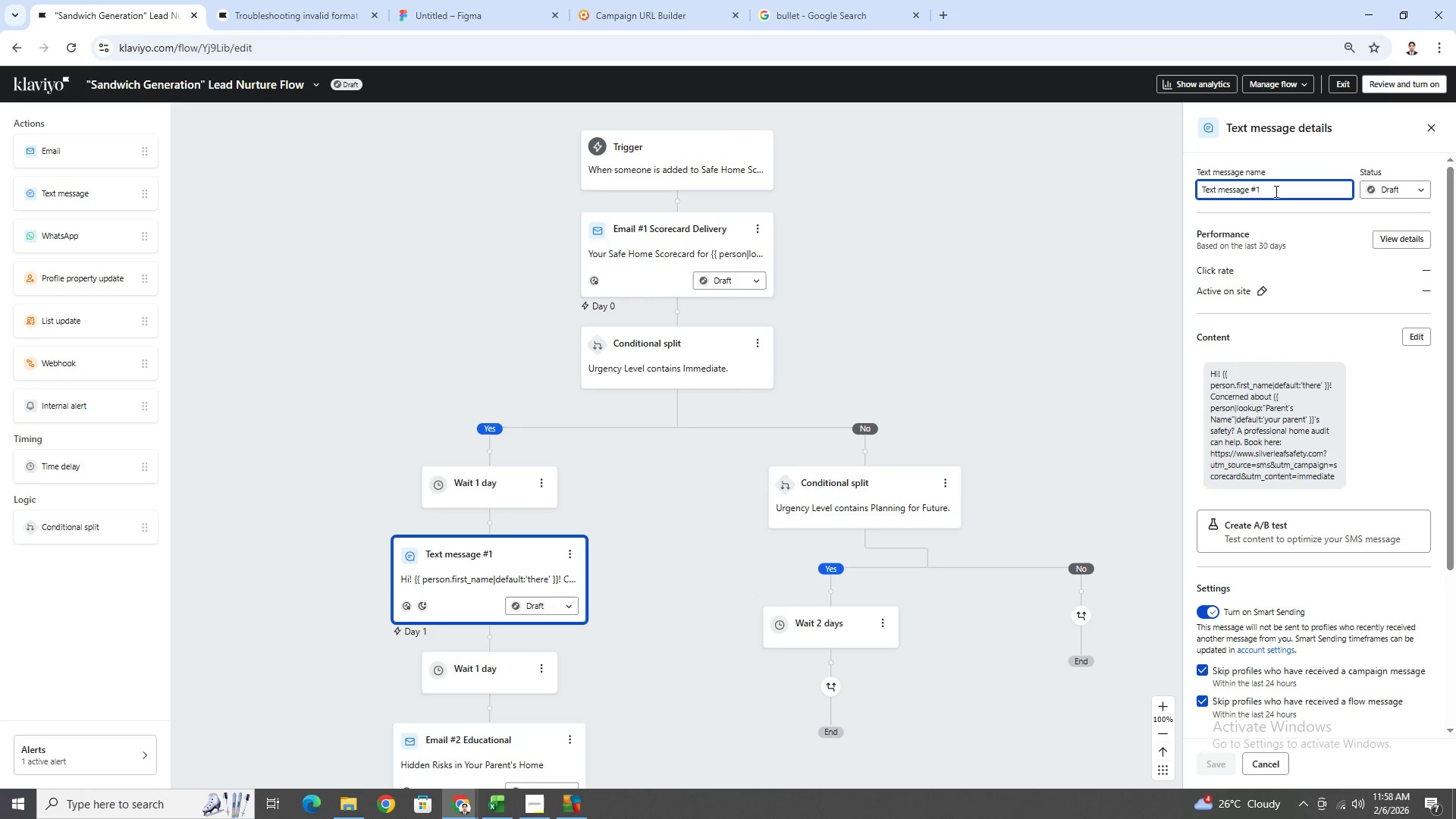 
type( fir )
key(Backspace)
key(Backspace)
key(Backspace)
type(or High Urgeny)
key(Backspace)
type(ct)
key(Backspace)
type(y)
 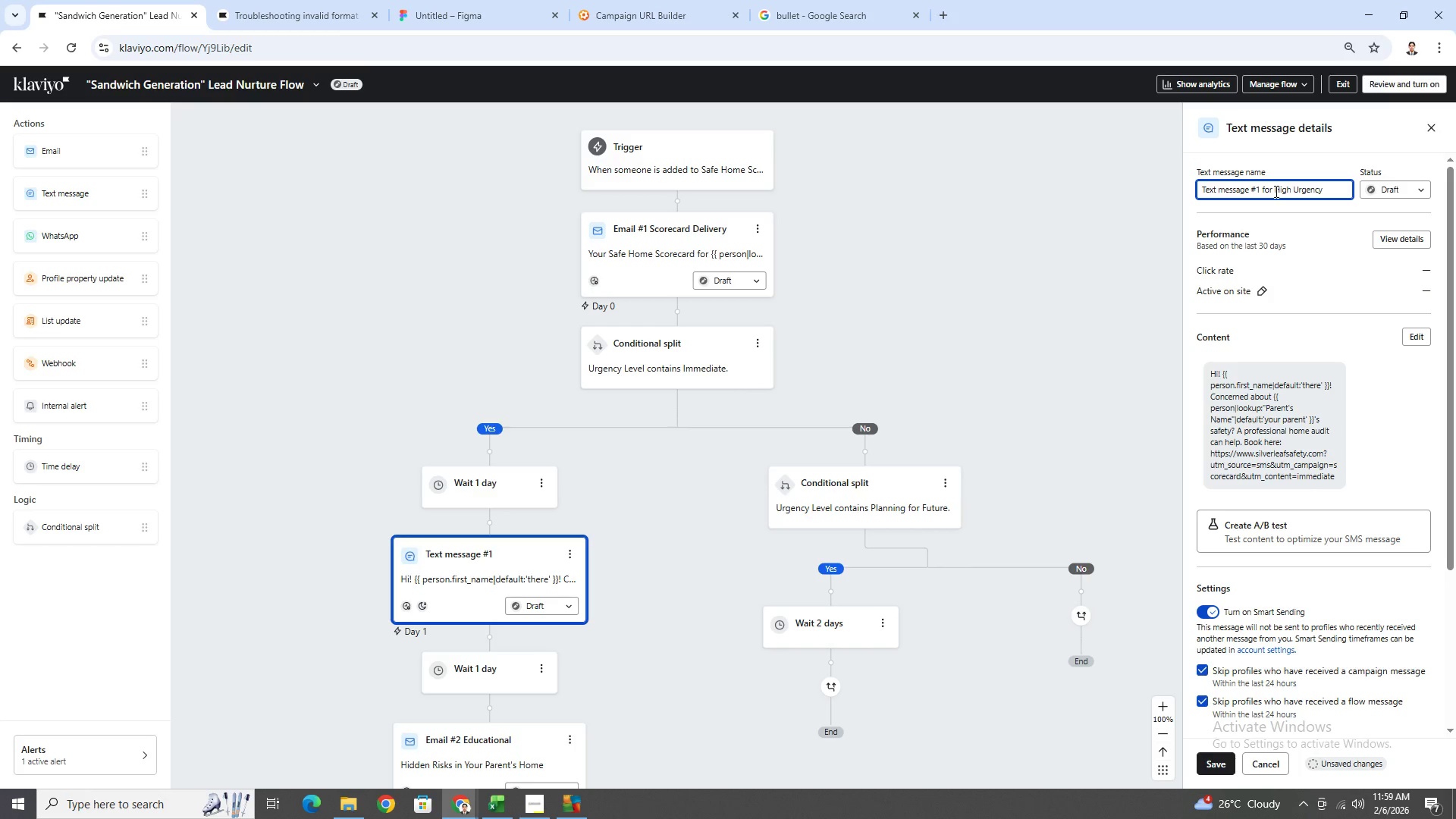 
left_click([1219, 760])
 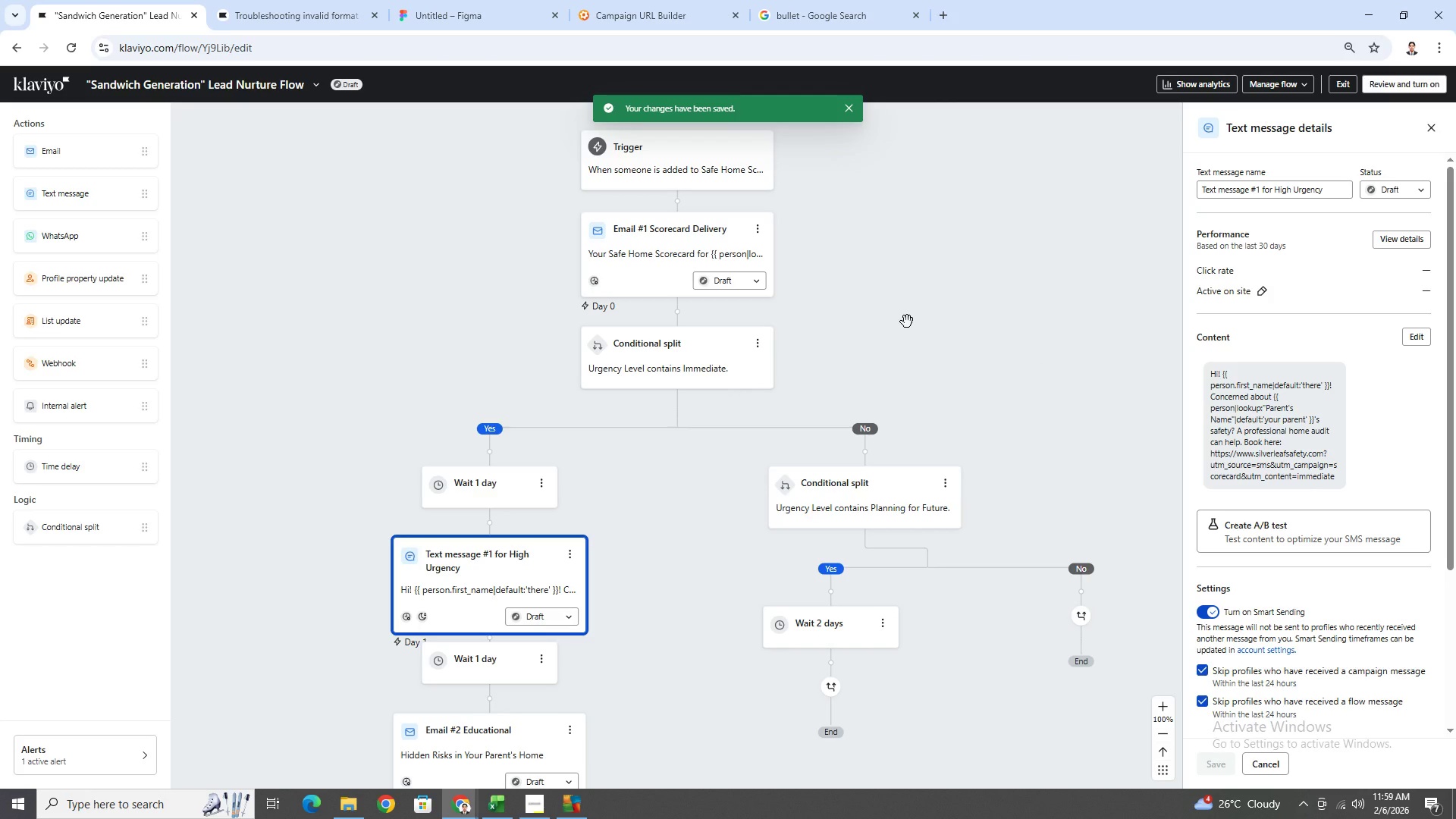 
wait(5.2)
 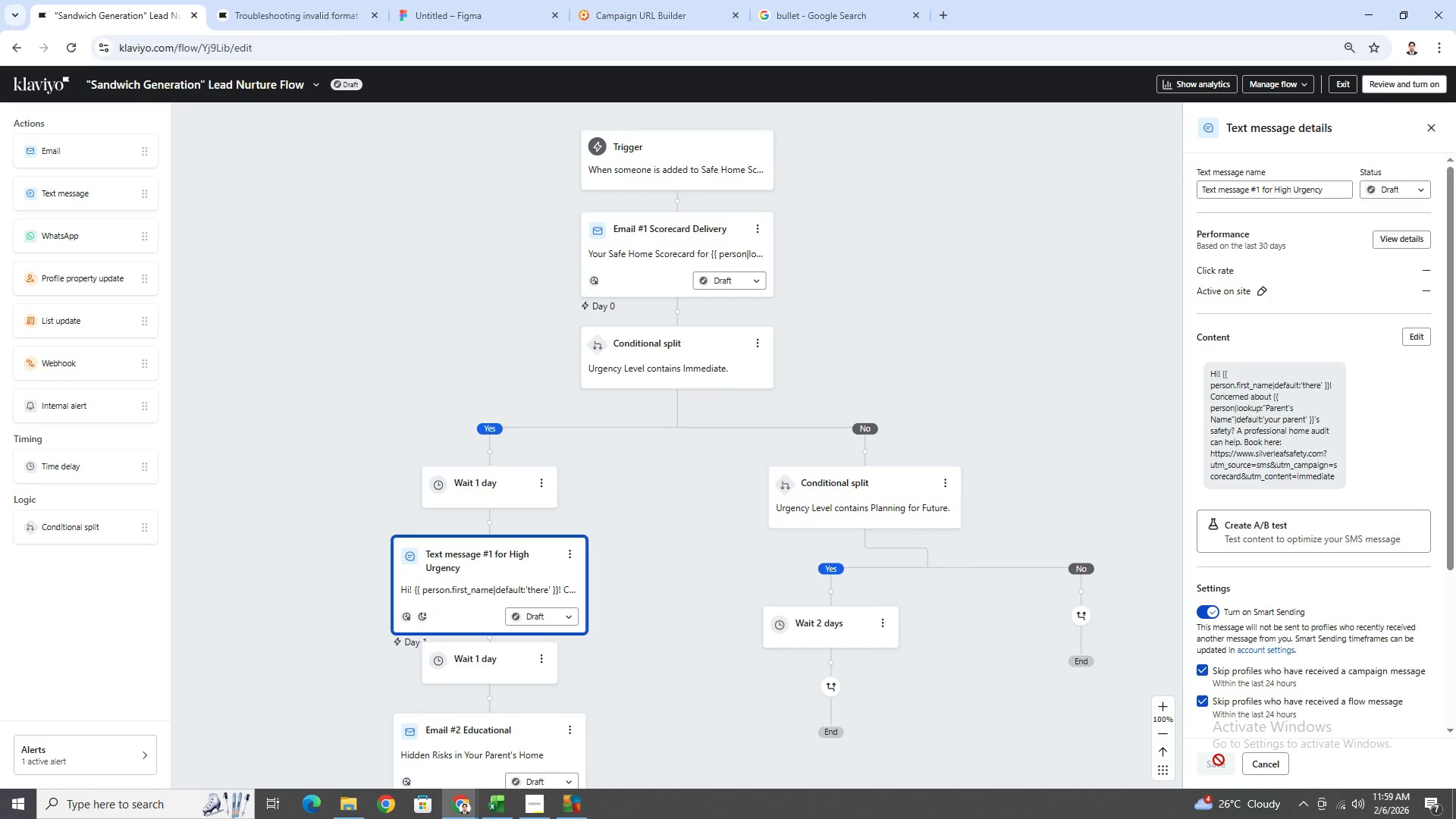 
left_click([709, 648])
 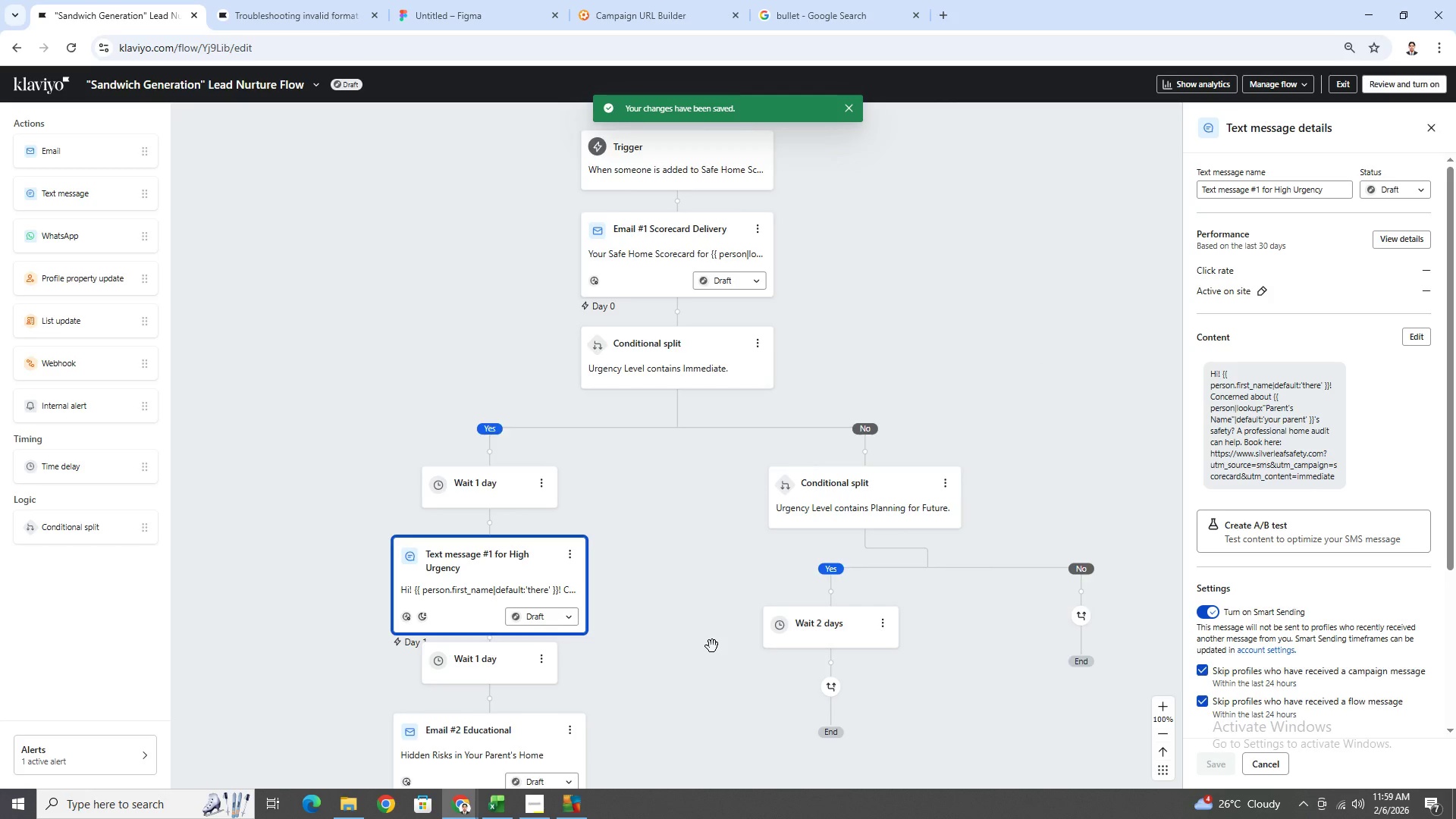 
left_click([877, 650])
 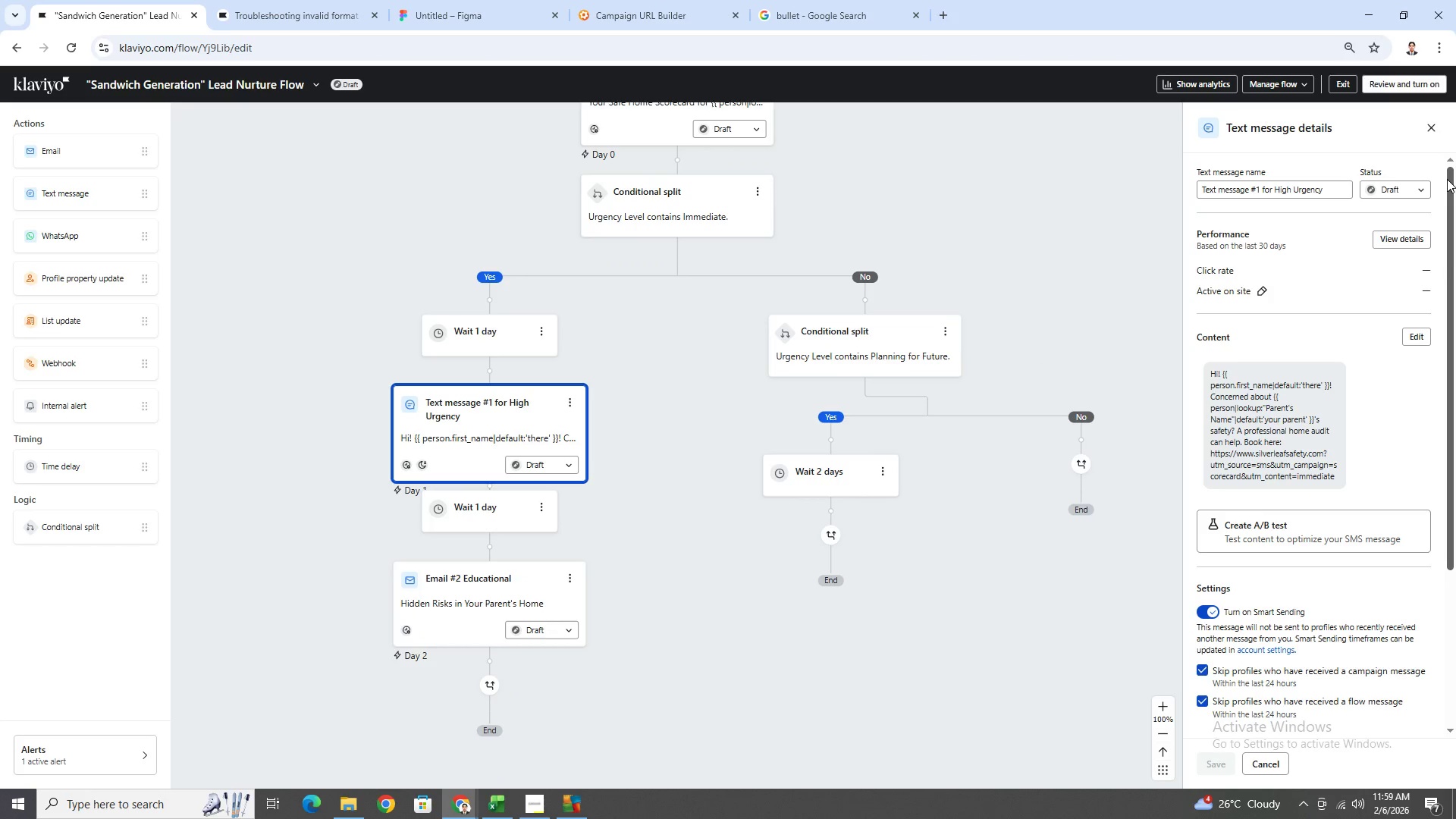 
scroll: coordinate [714, 645], scroll_direction: down, amount: 4.0
 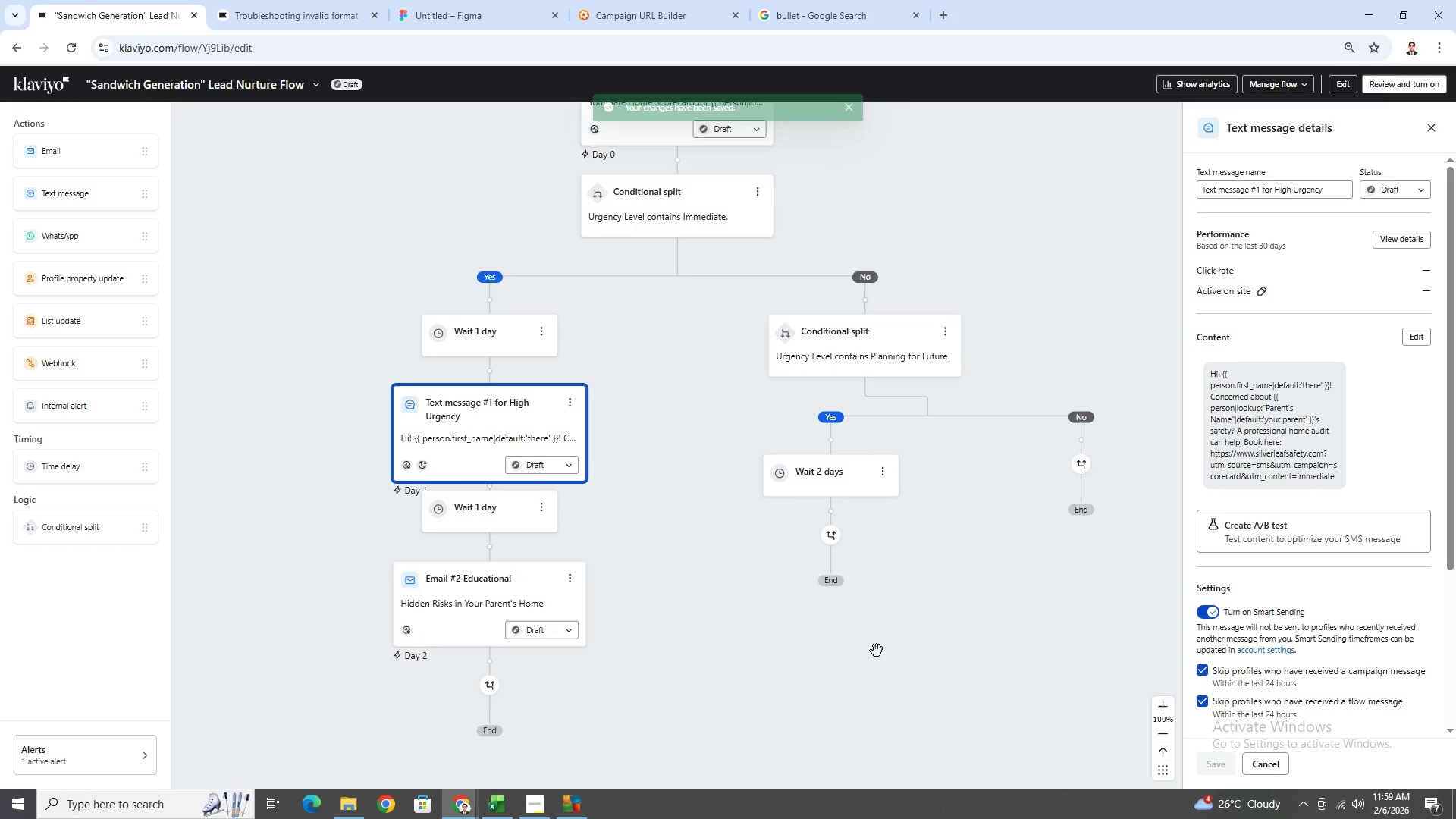 
left_click([1429, 133])
 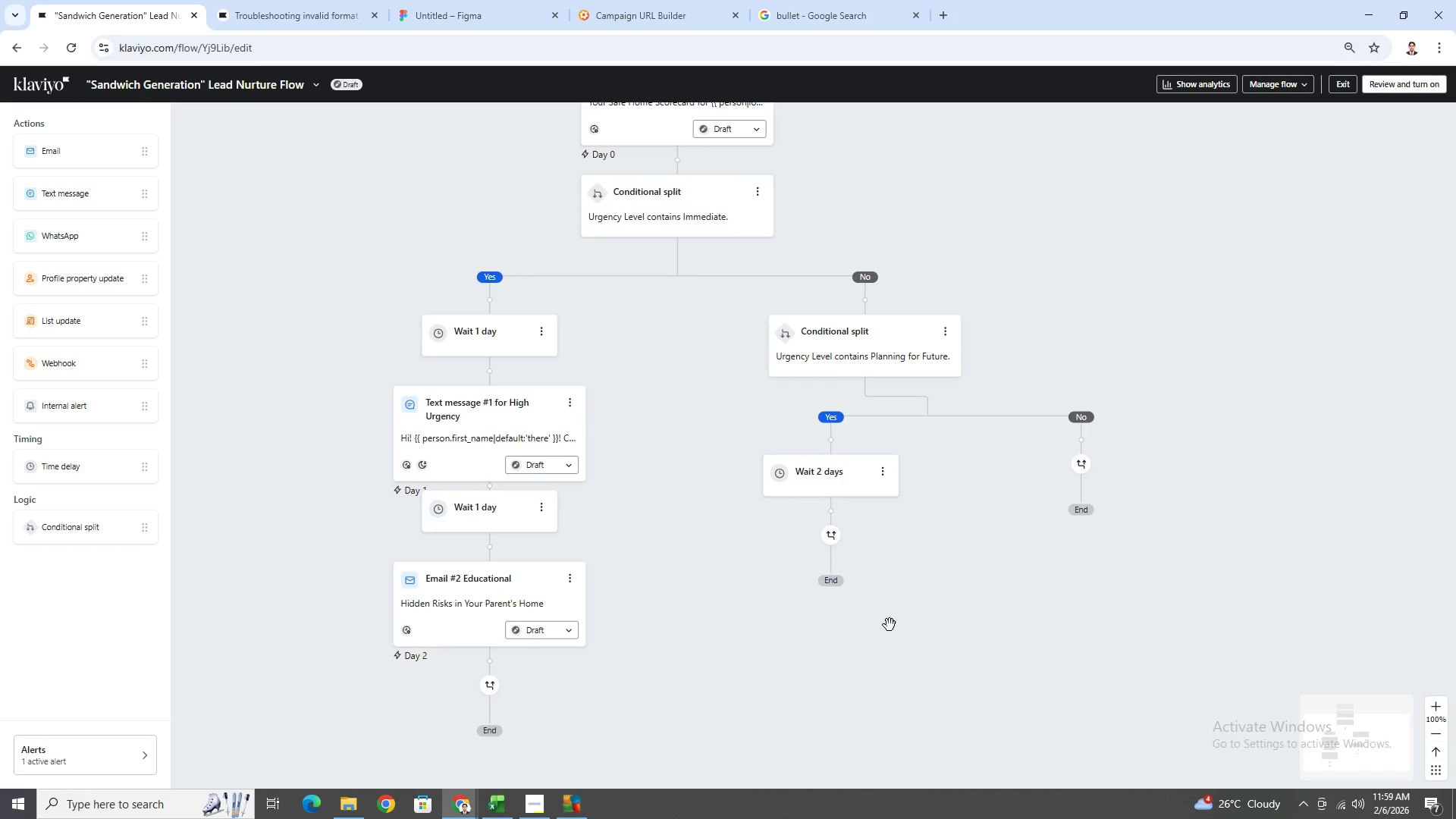 
scroll: coordinate [890, 624], scroll_direction: up, amount: 1.0
 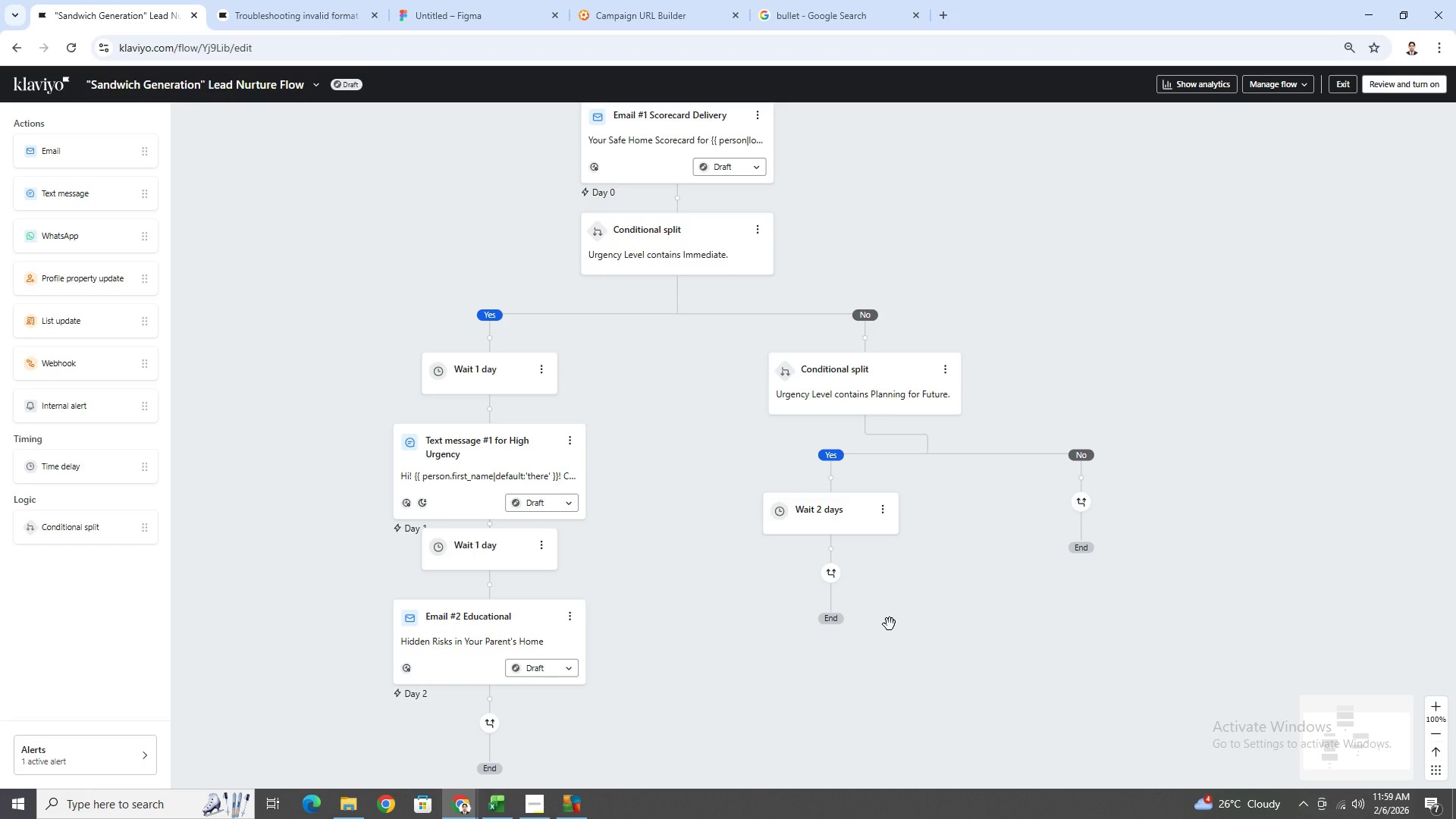 
wait(8.85)
 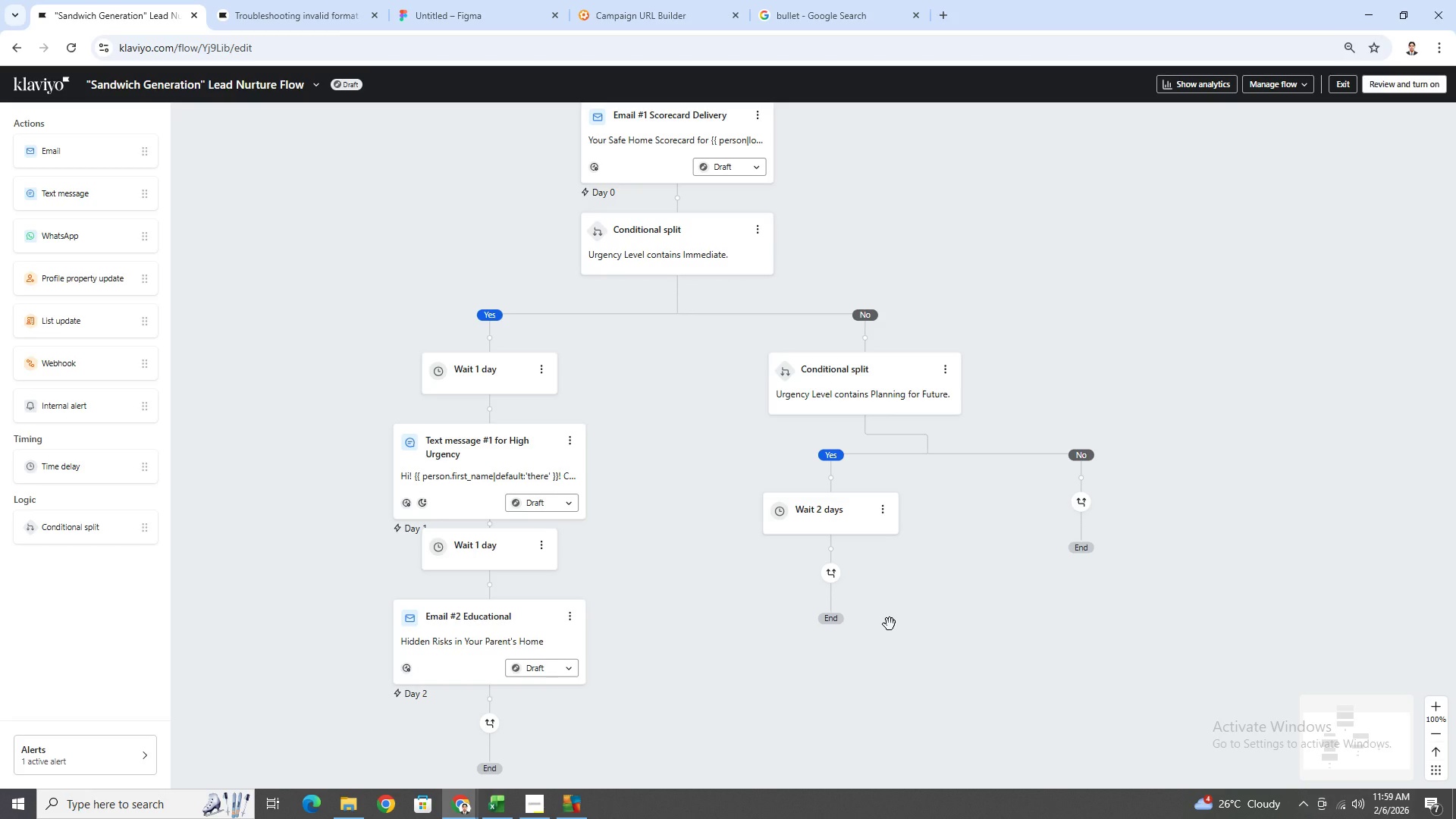 
left_click_drag(start_coordinate=[1134, 396], to_coordinate=[1279, 450])
 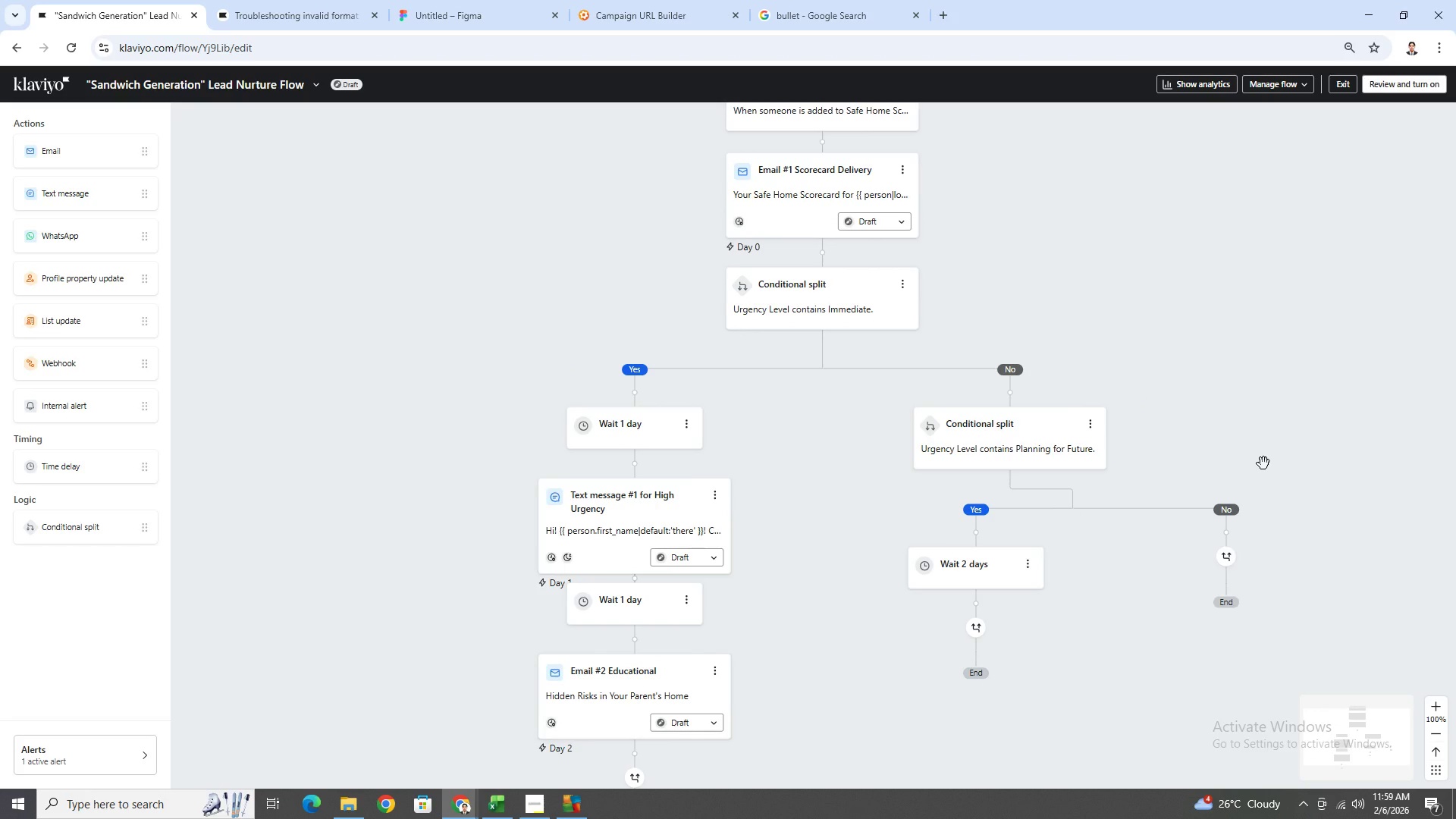 
wait(8.12)
 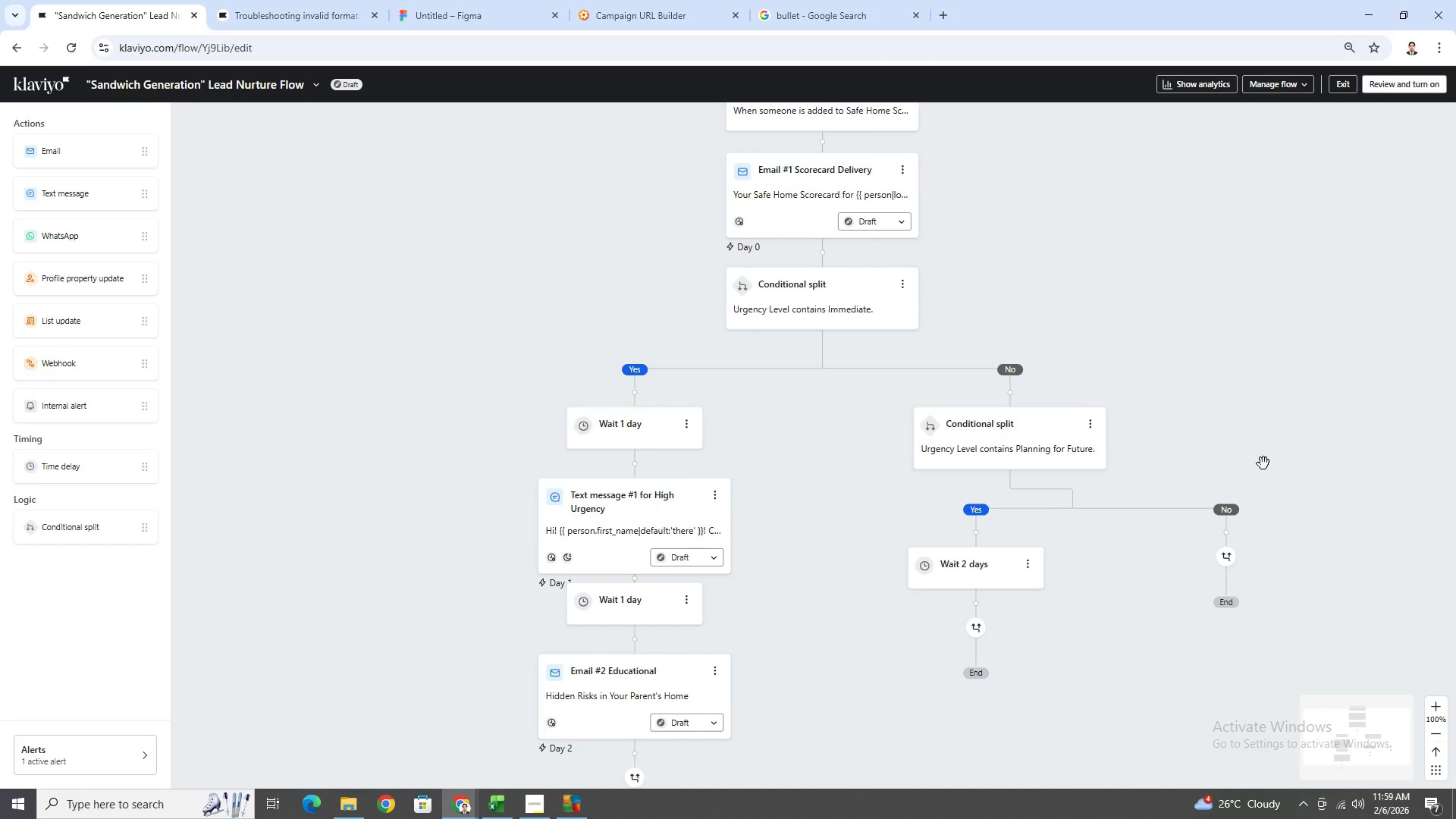 
left_click_drag(start_coordinate=[1142, 265], to_coordinate=[1146, 416])
 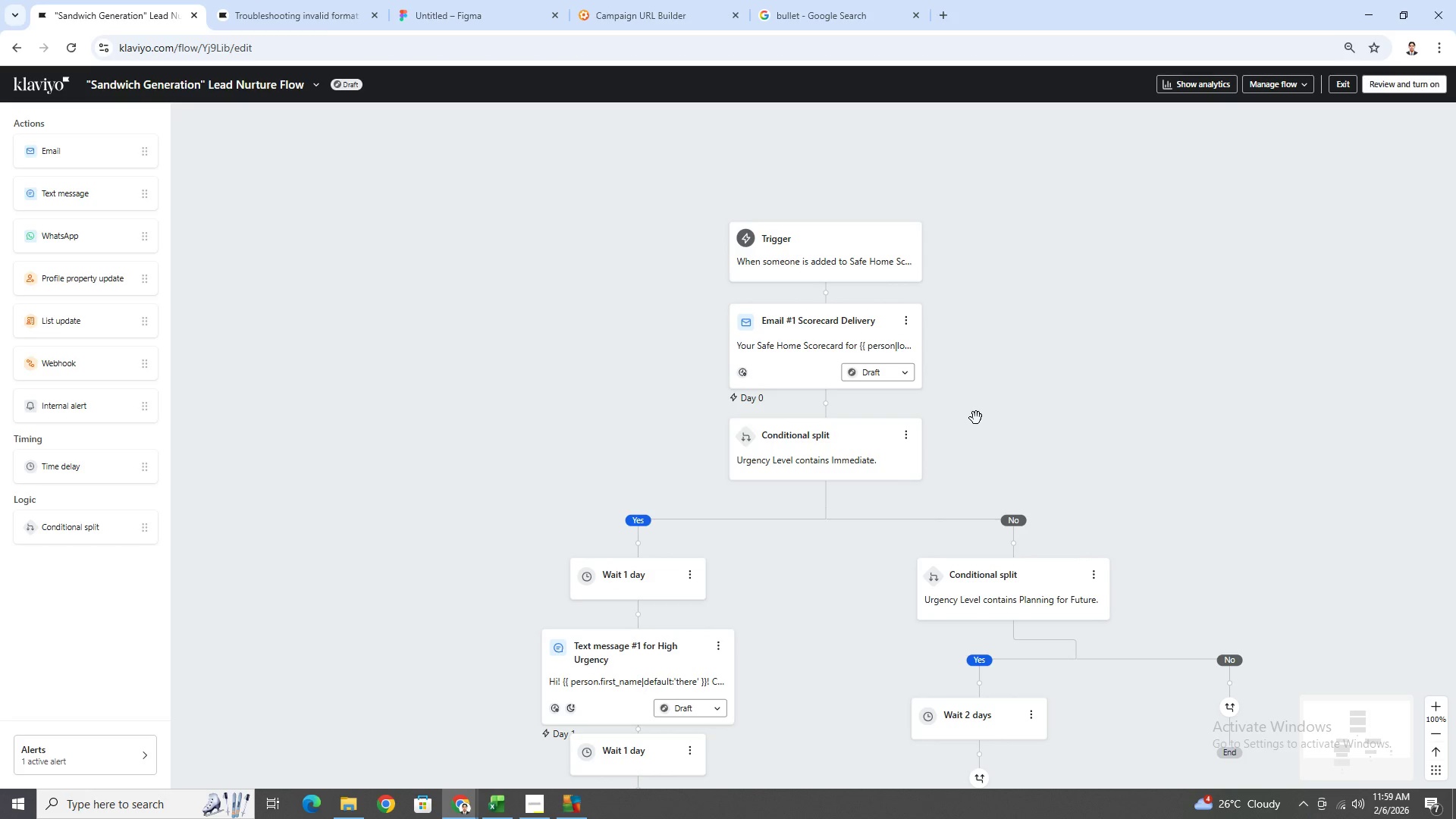 
scroll: coordinate [1113, 423], scroll_direction: down, amount: 5.0
 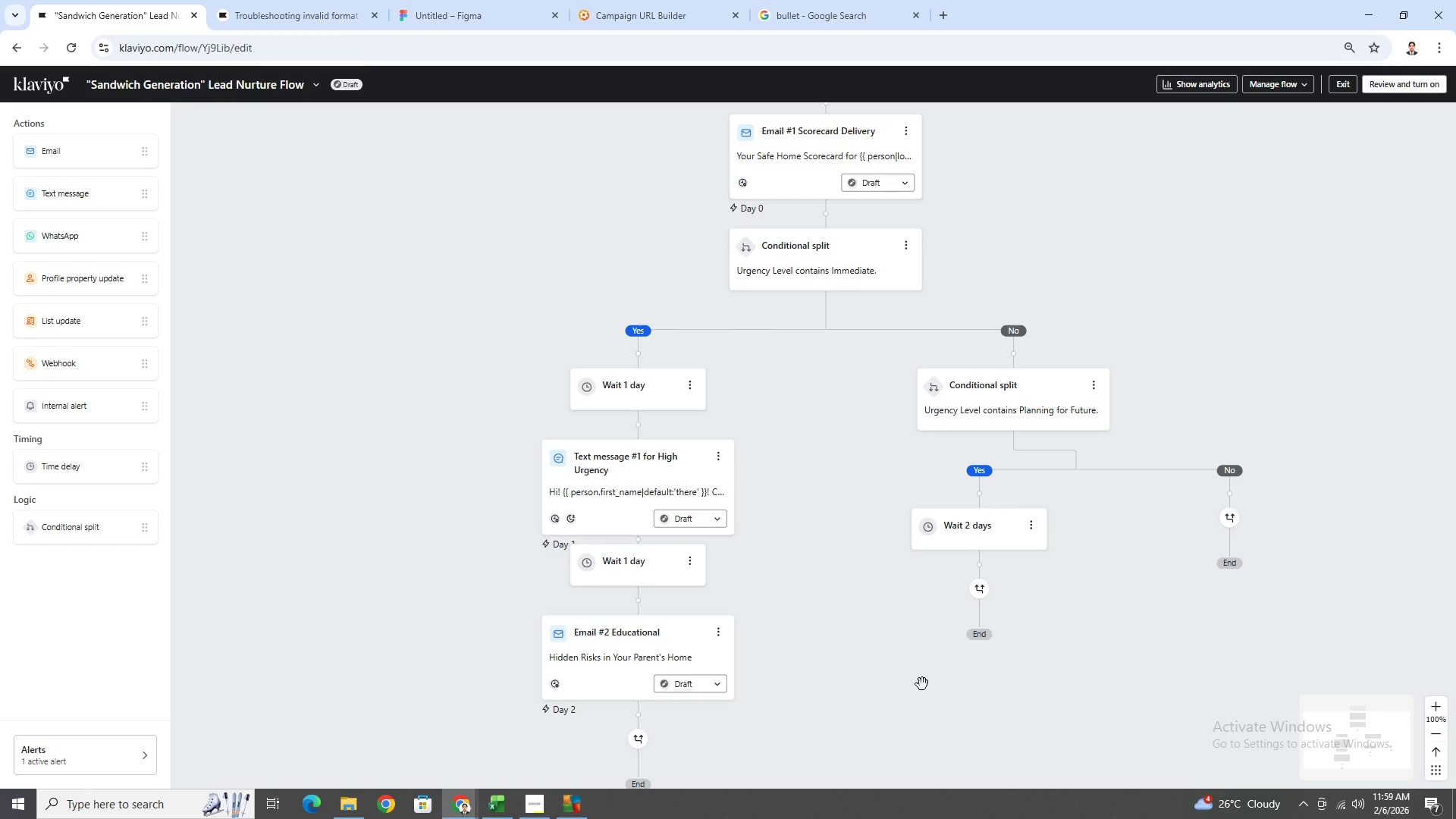 
scroll: coordinate [927, 687], scroll_direction: up, amount: 1.0
 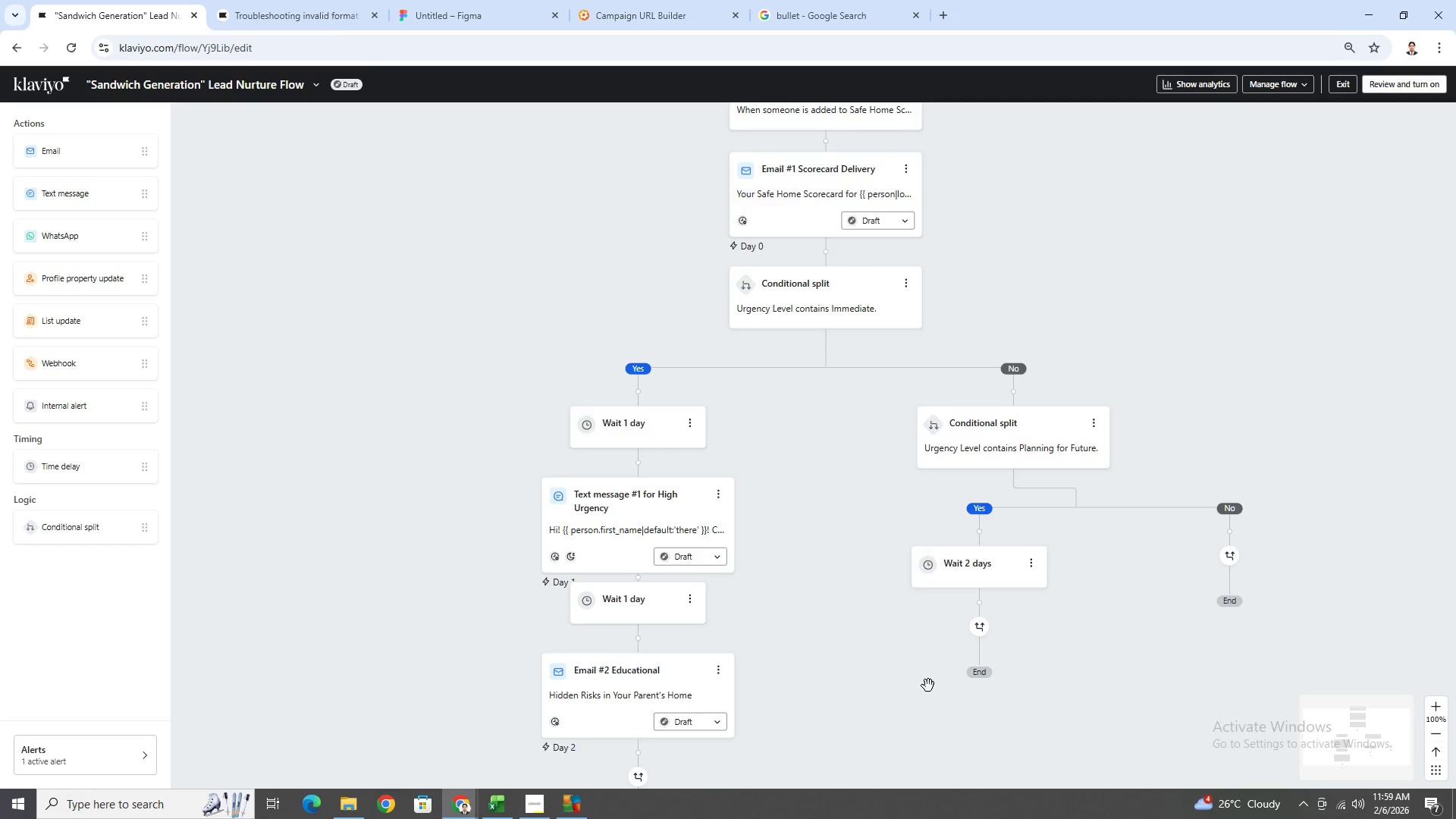 
left_click_drag(start_coordinate=[868, 375], to_coordinate=[758, 642])
 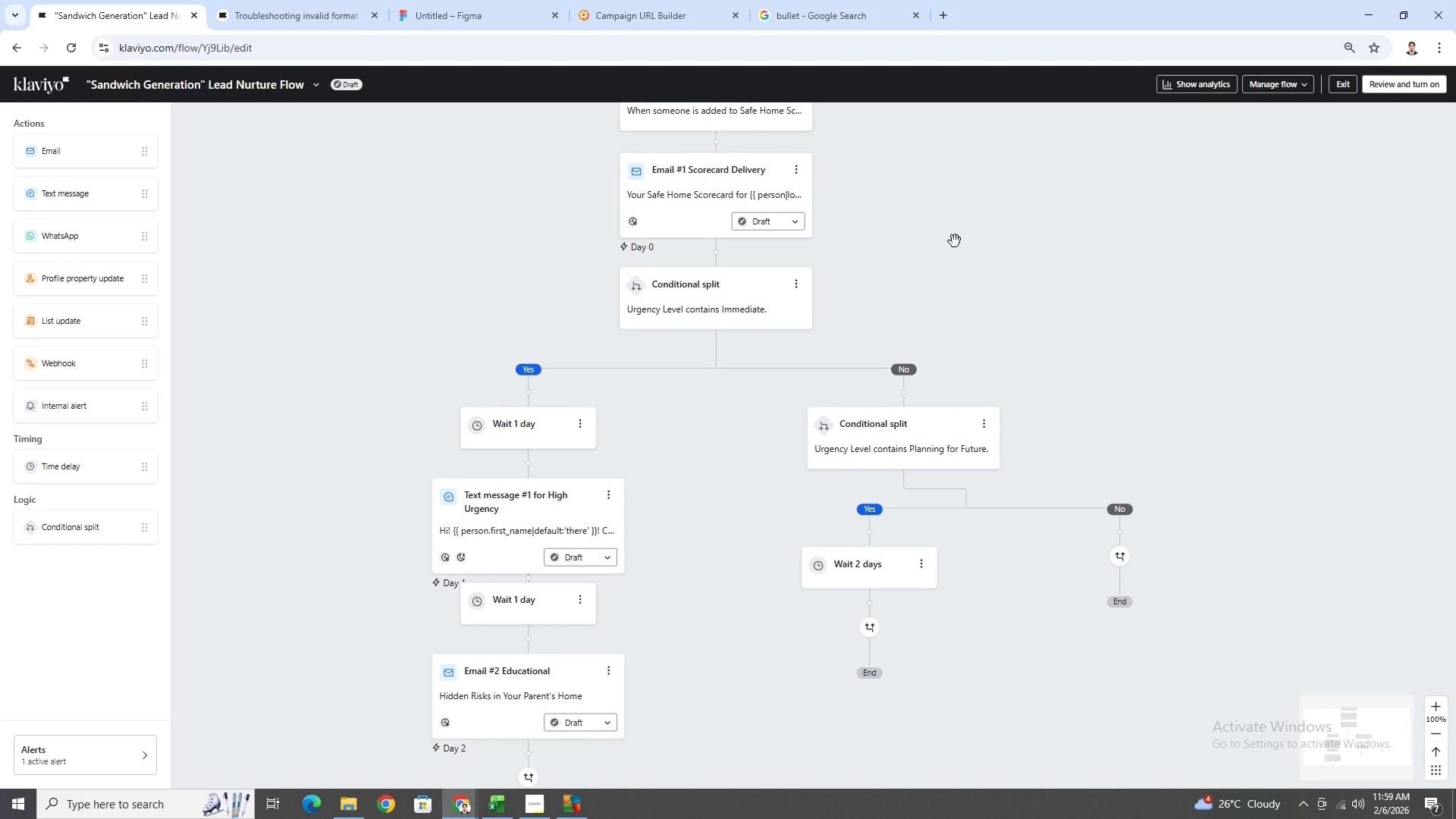 
scroll: coordinate [931, 678], scroll_direction: down, amount: 7.0
 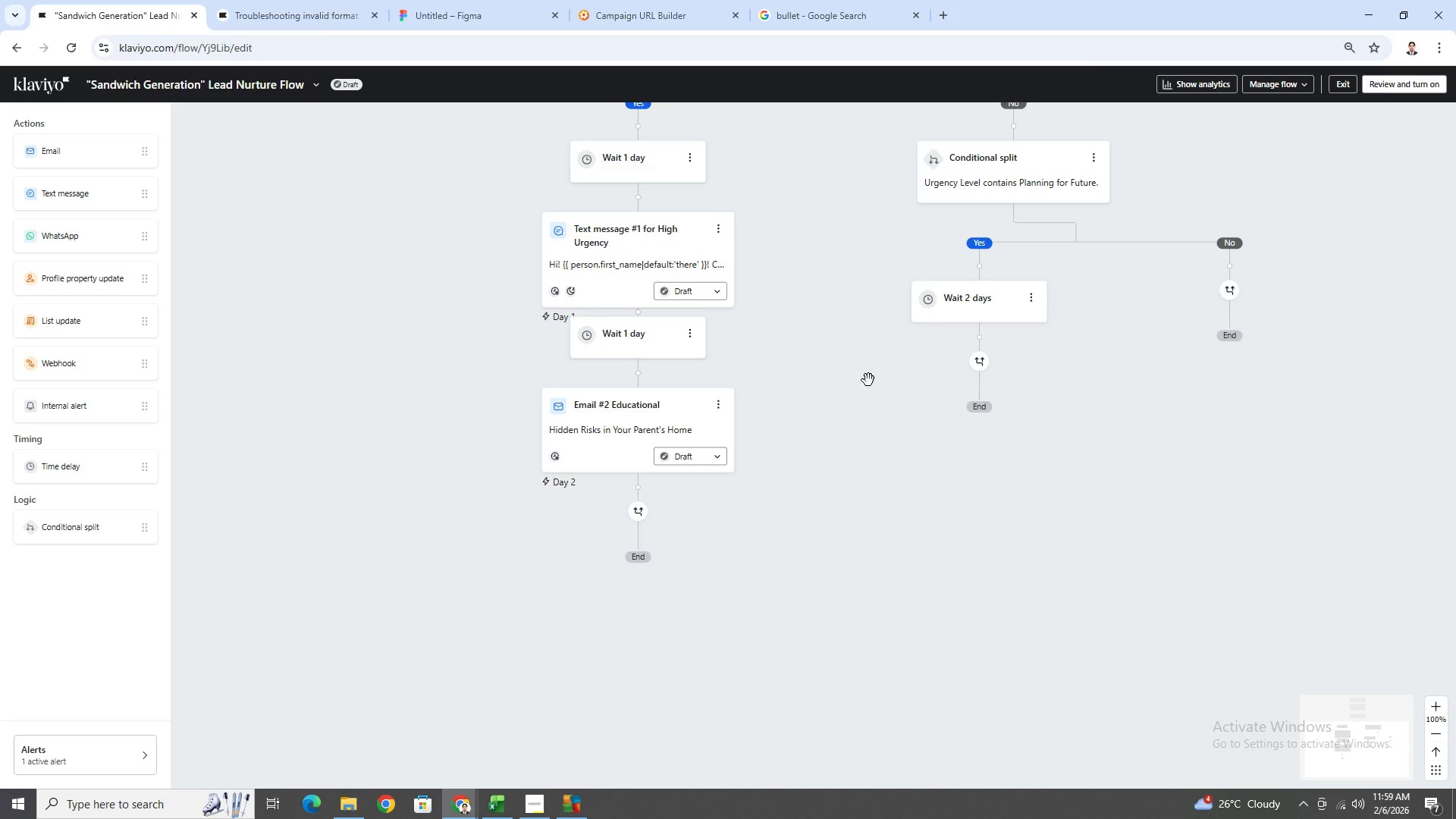 
left_click_drag(start_coordinate=[955, 241], to_coordinate=[1078, 289])
 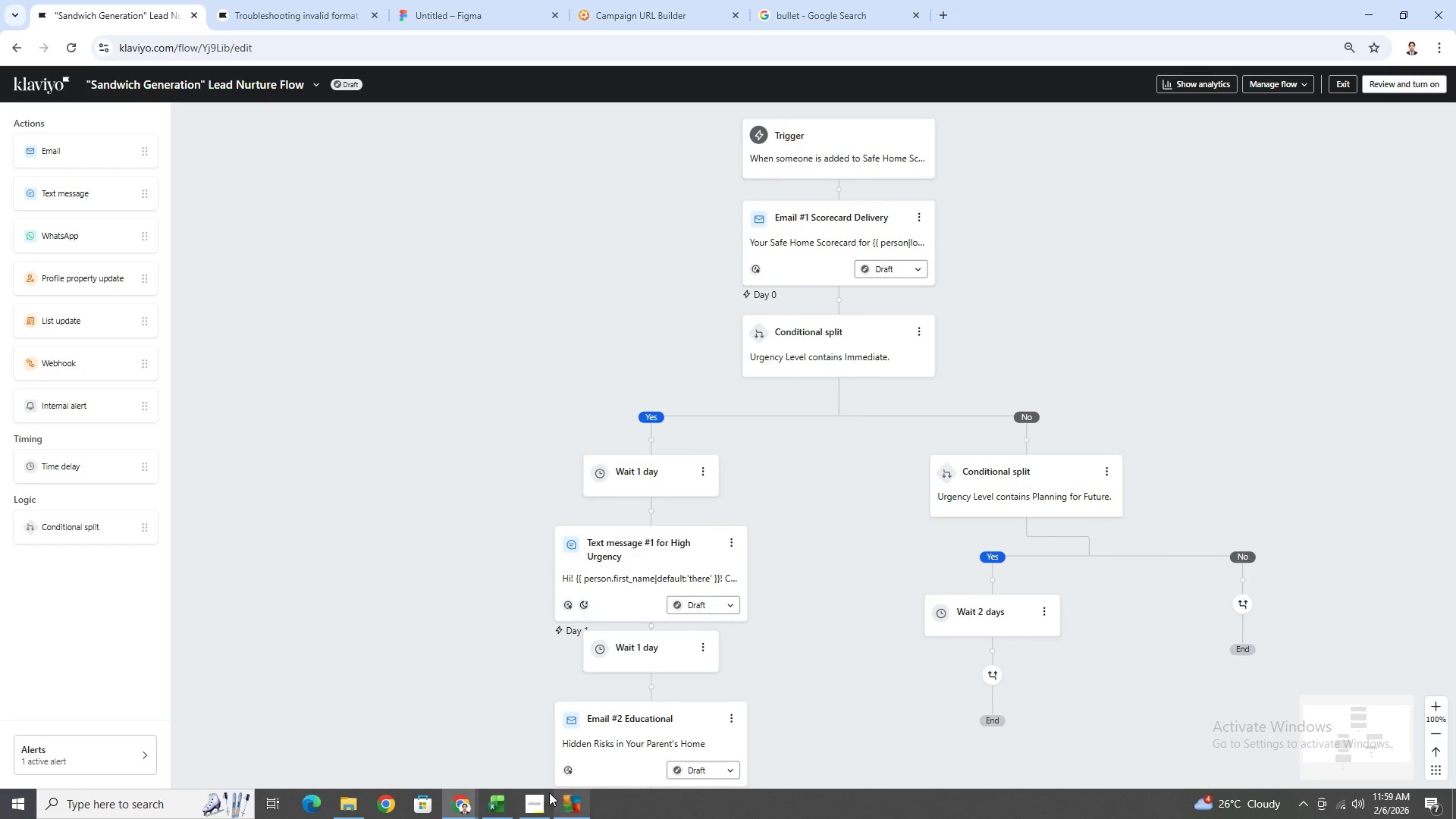 
left_click([545, 795])